 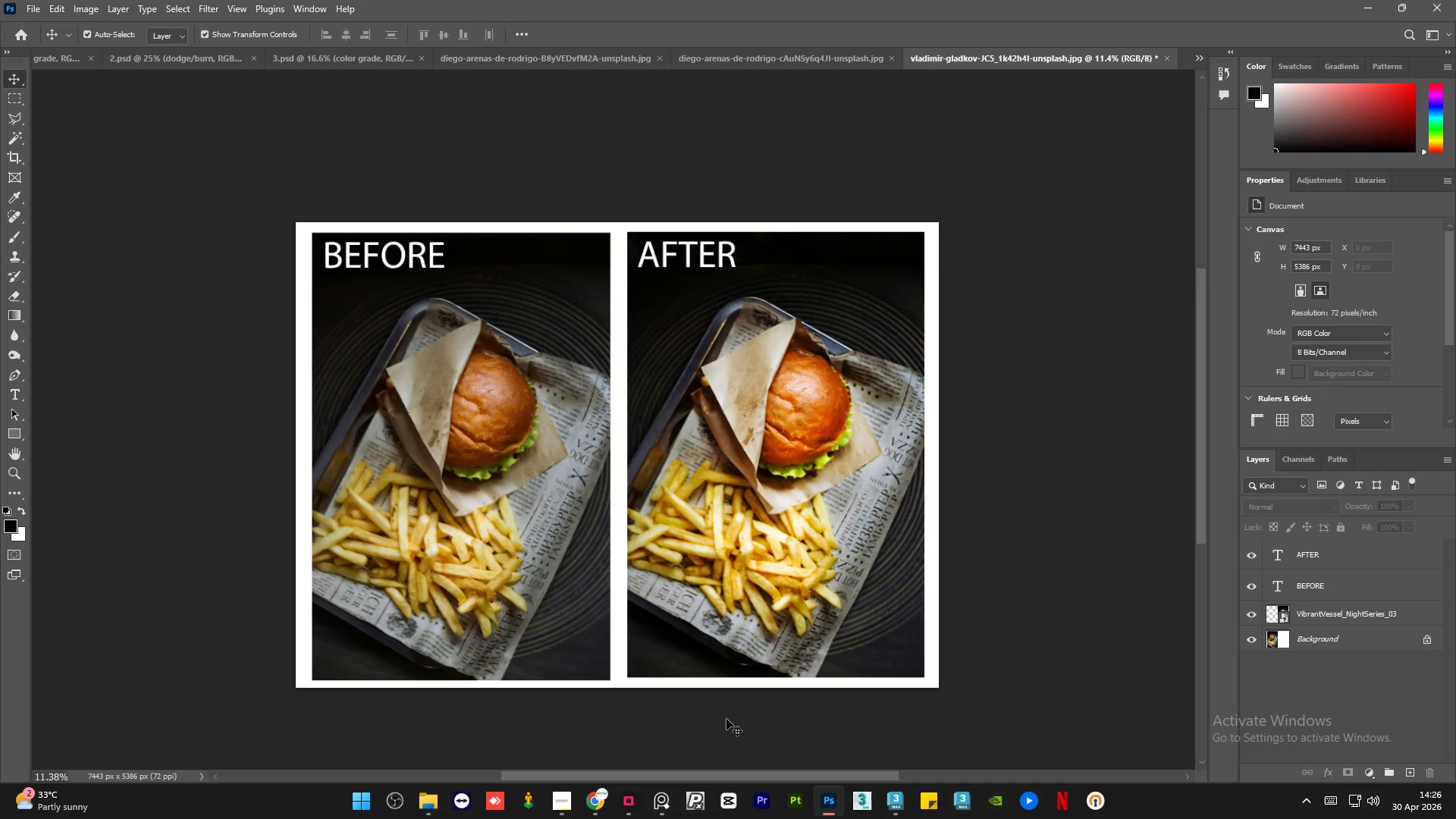 
left_click([399, 580])
 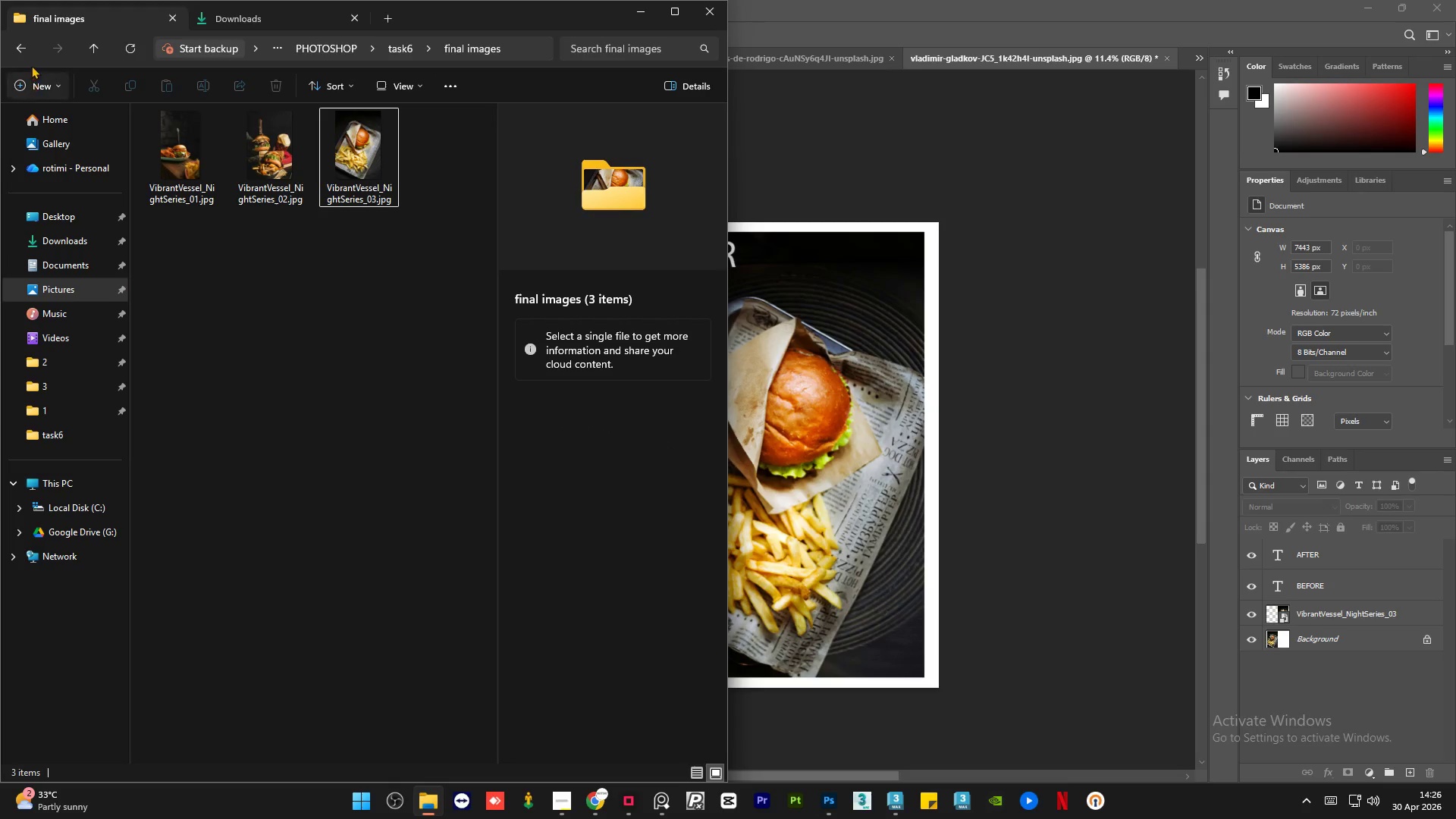 
left_click([23, 54])
 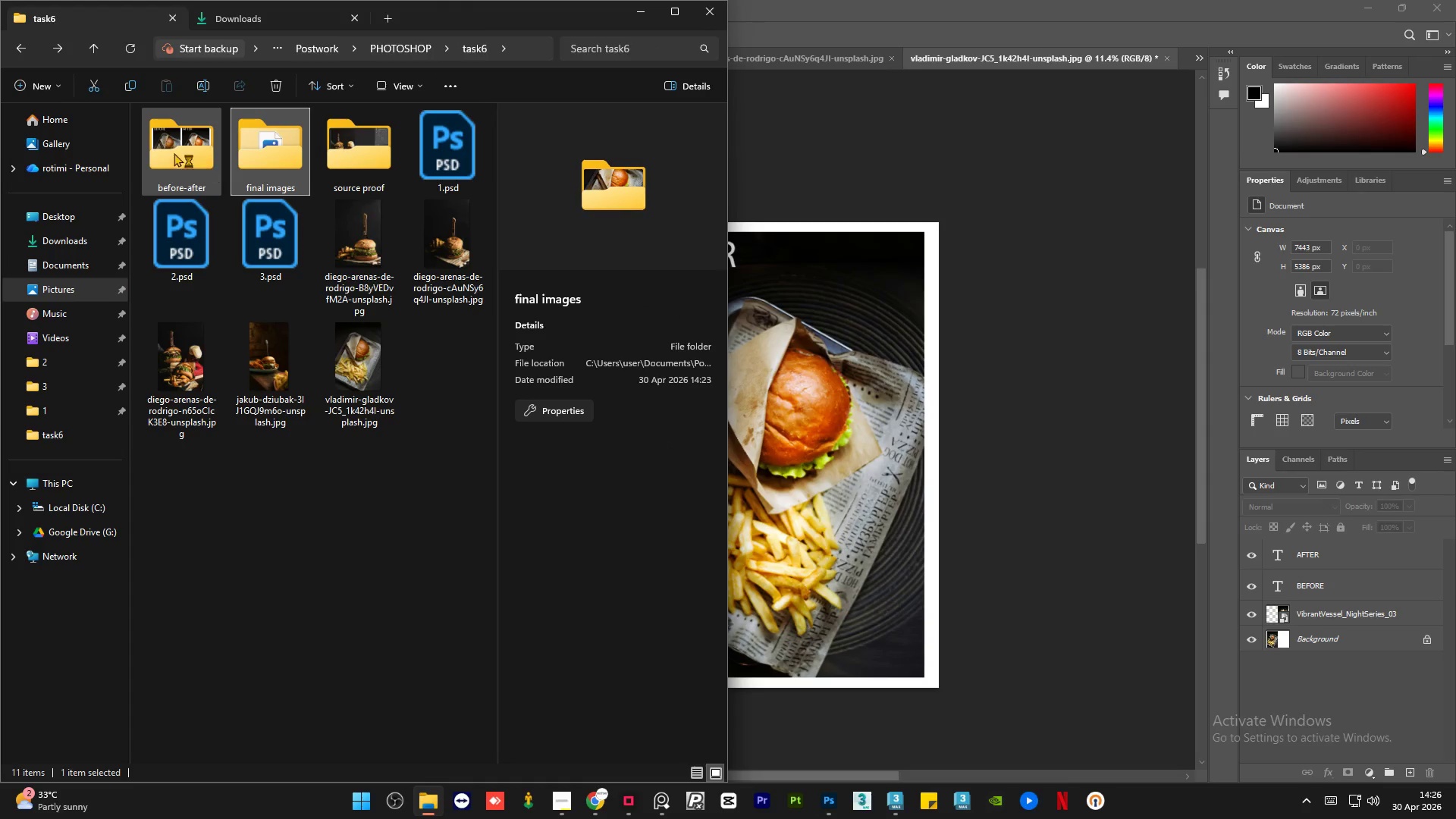 
double_click([153, 141])
 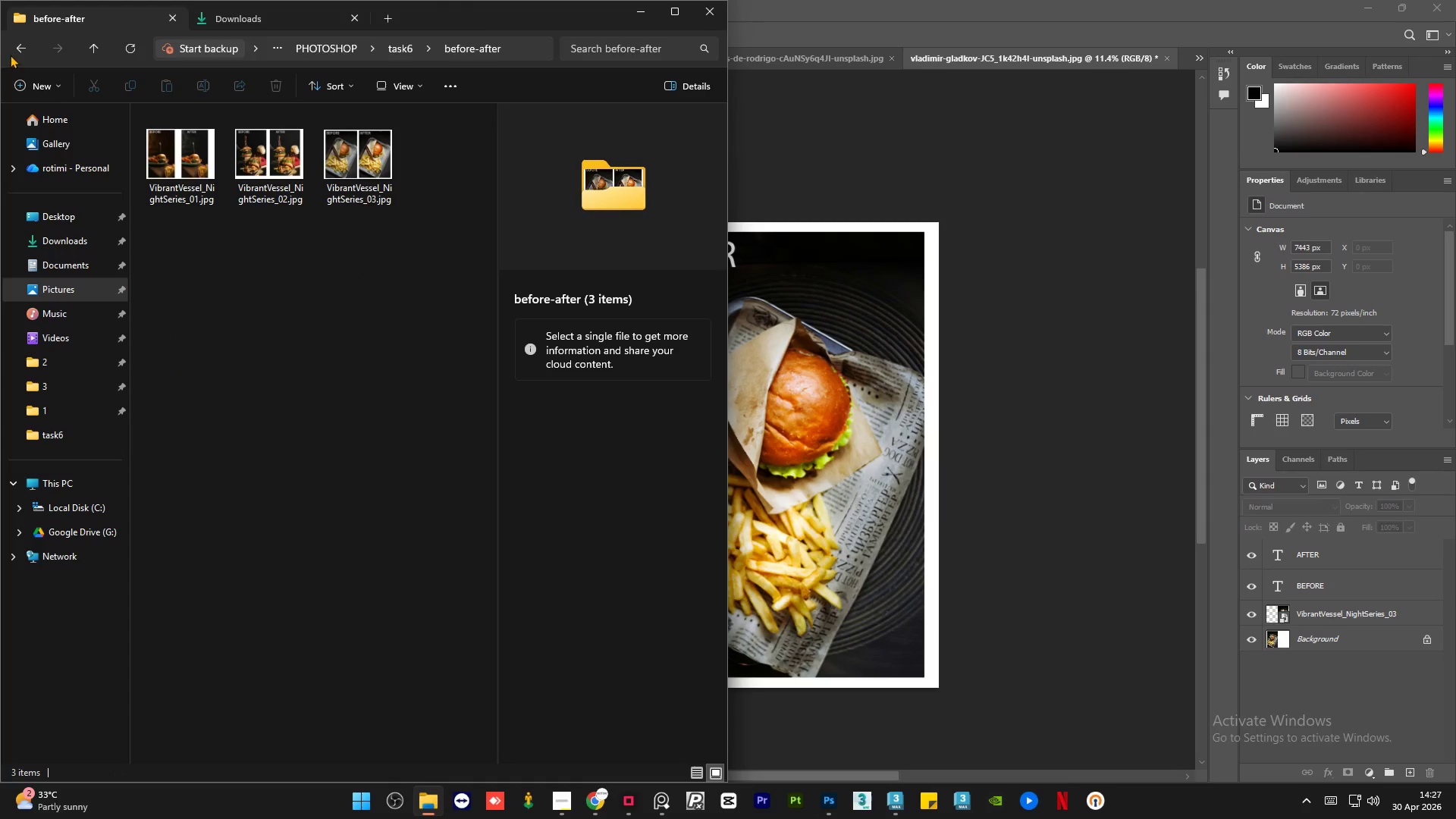 
left_click([13, 53])
 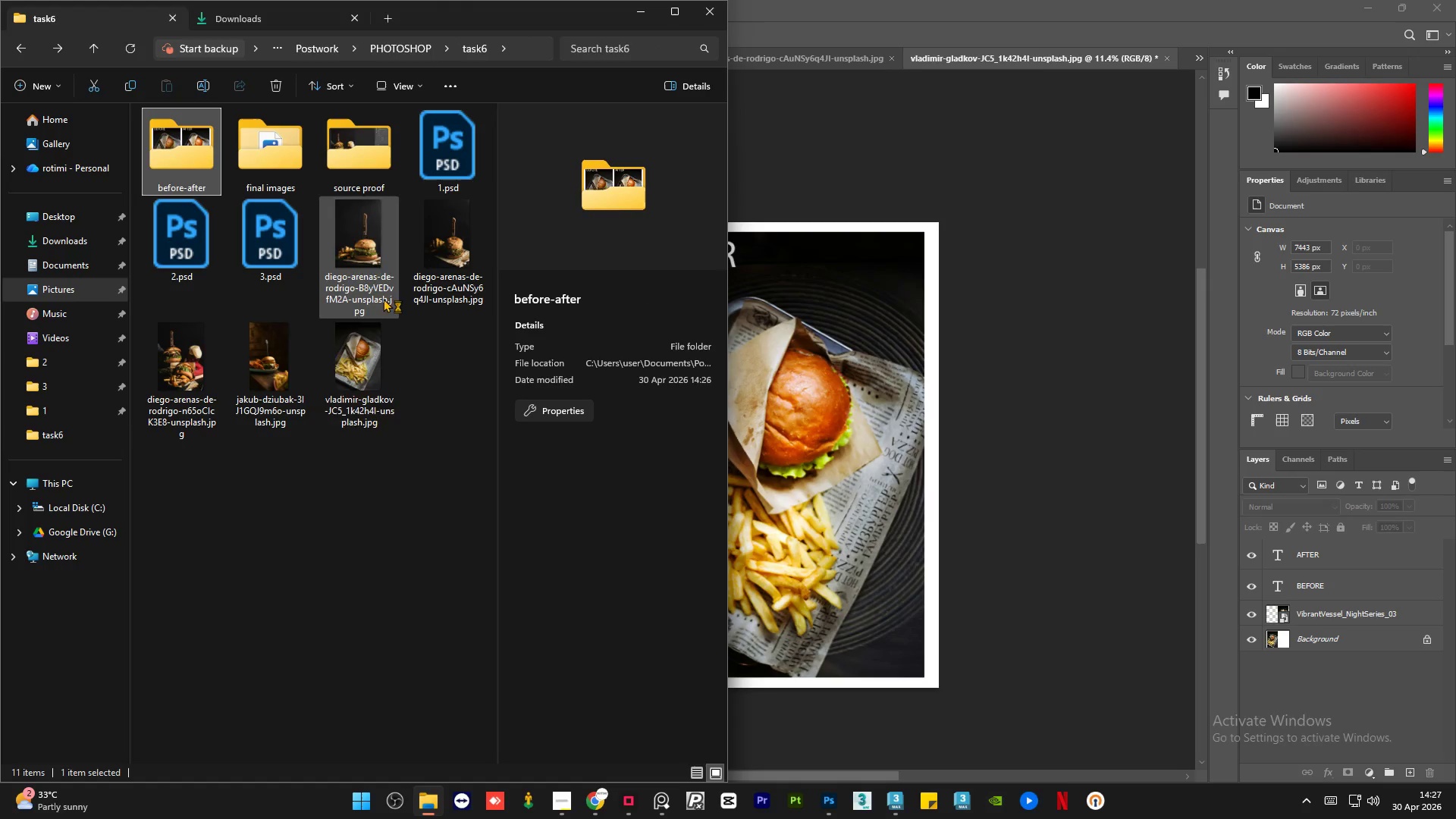 
left_click([410, 532])
 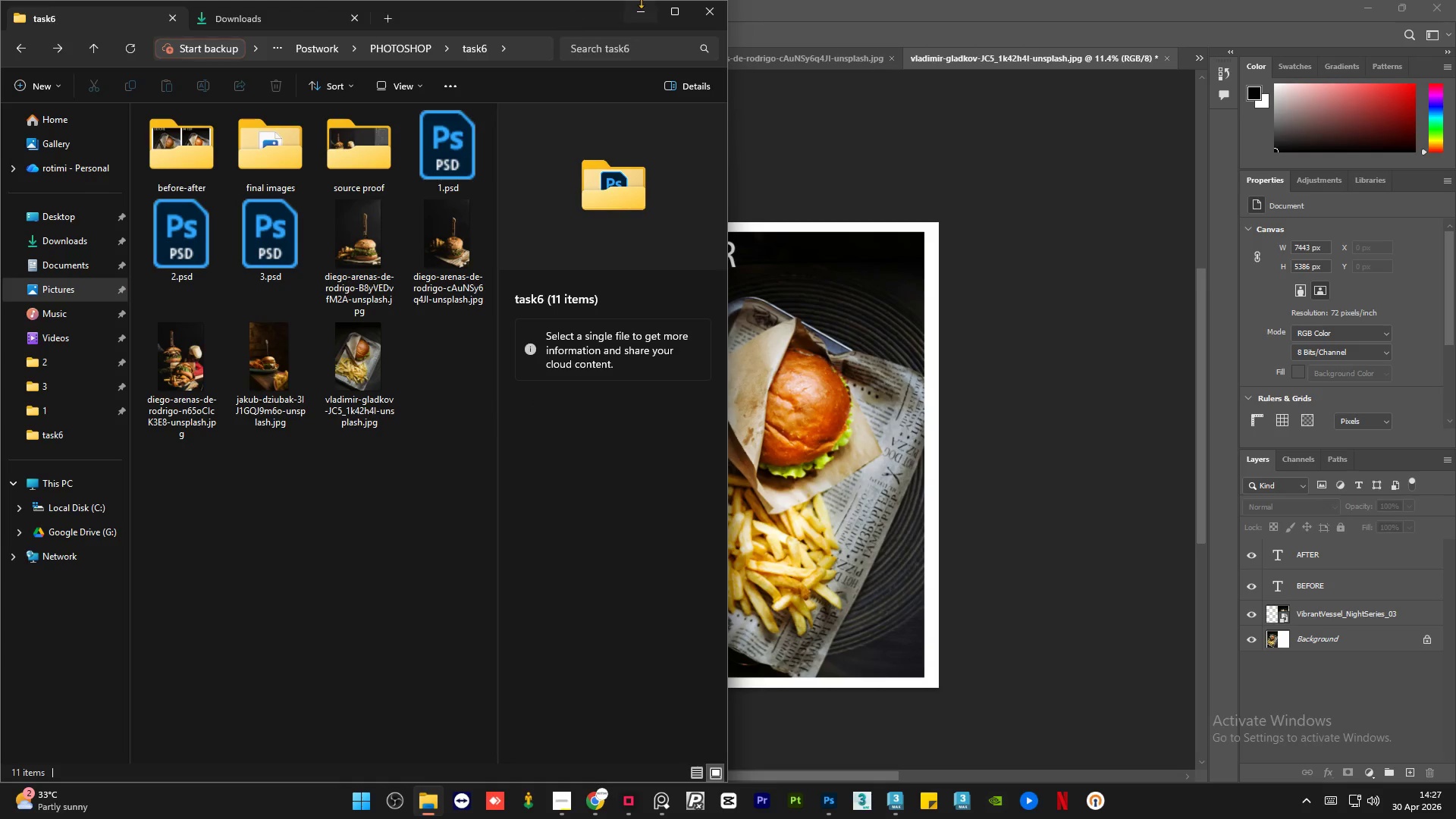 
left_click([642, 3])
 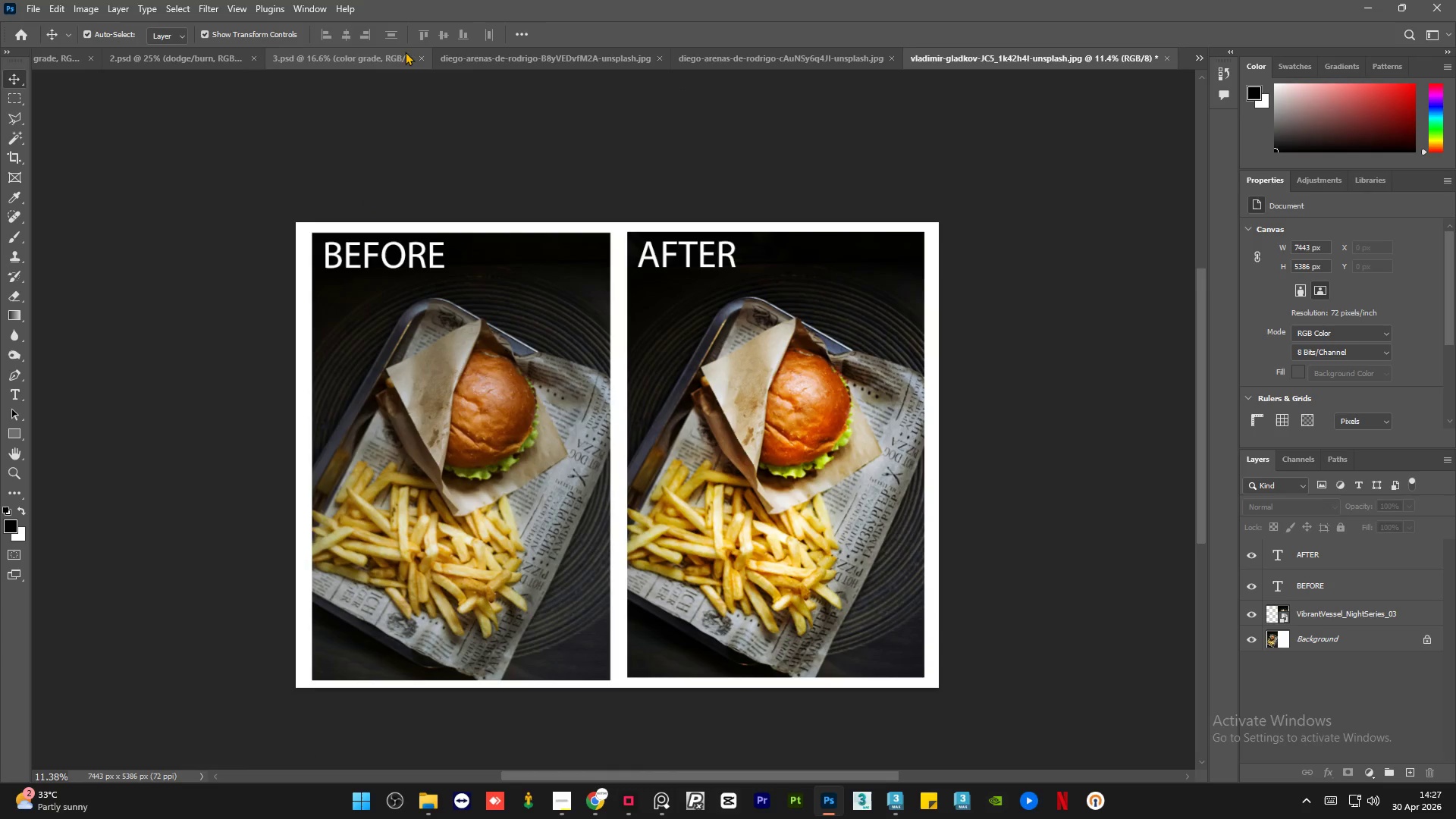 
left_click([391, 52])
 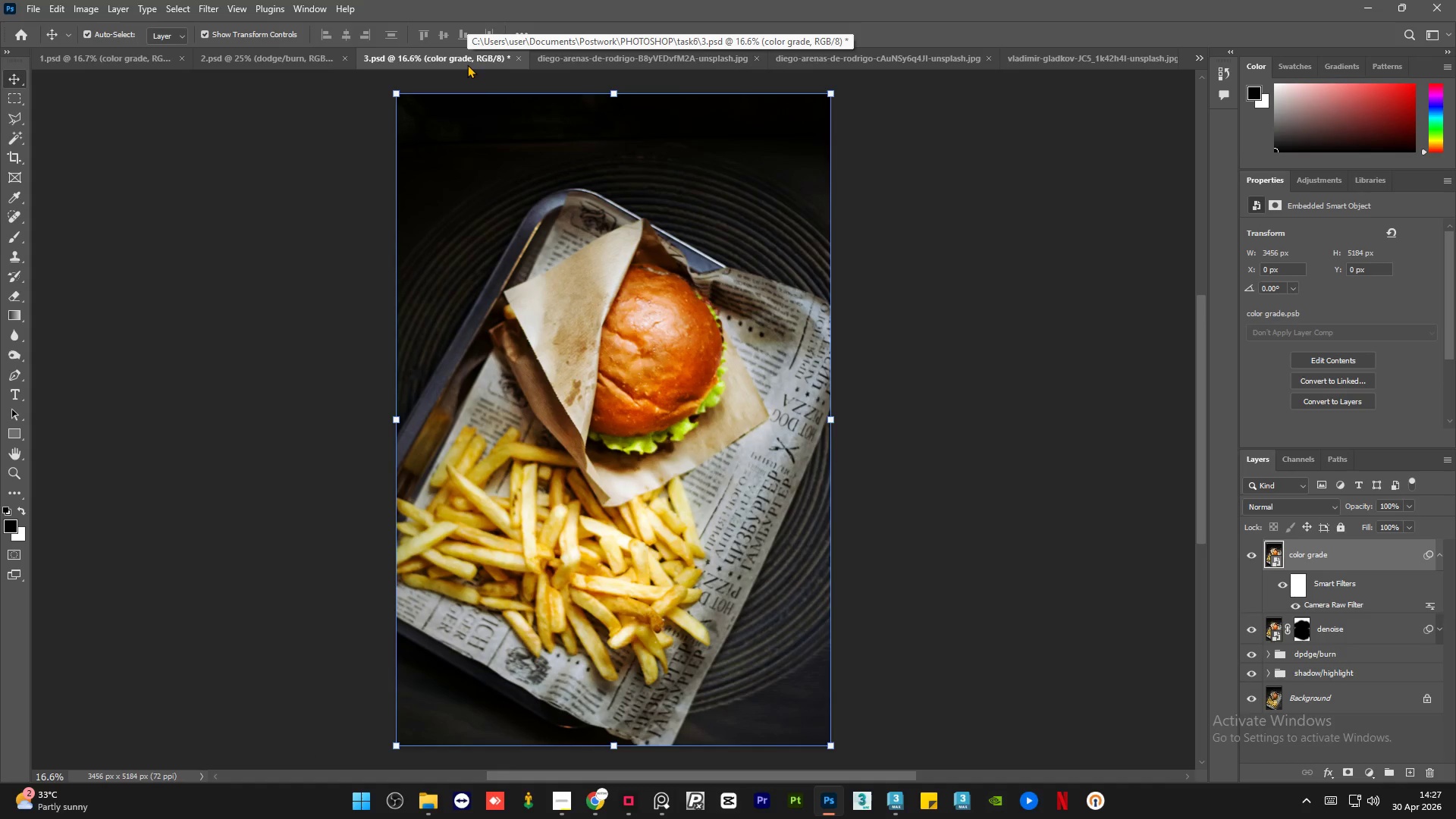 
left_click([467, 64])
 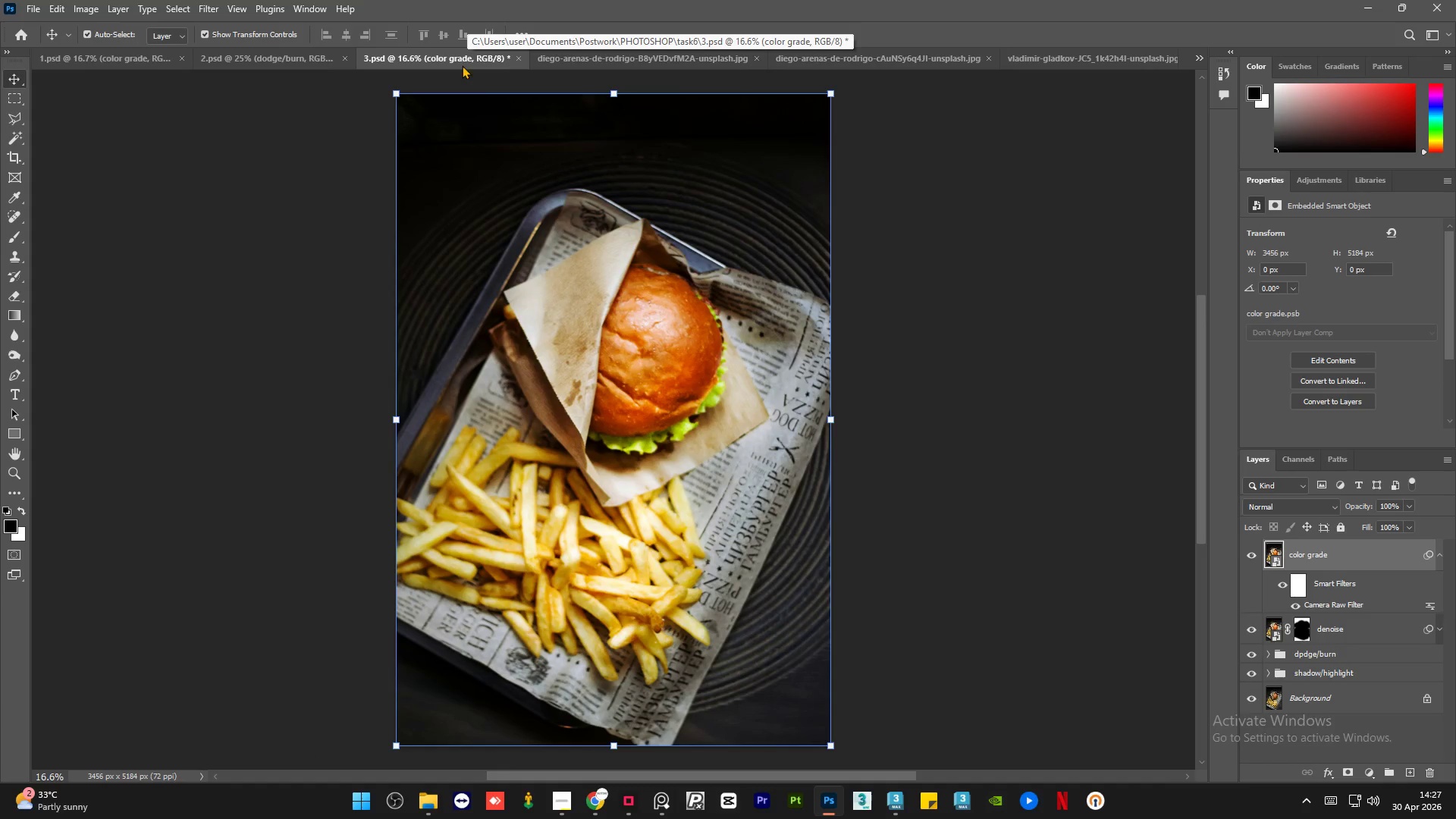 
left_click([258, 61])
 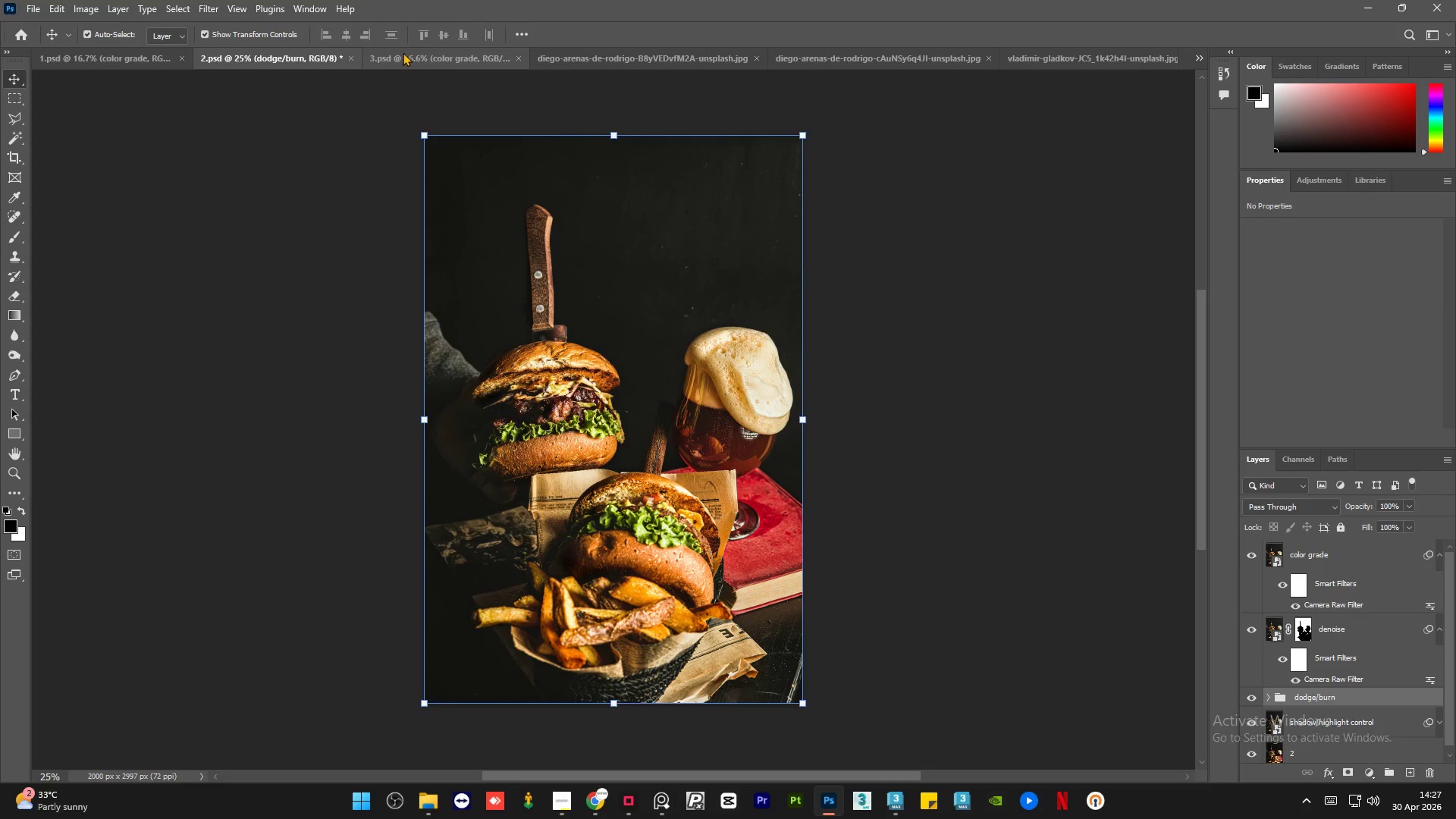 
left_click([403, 52])
 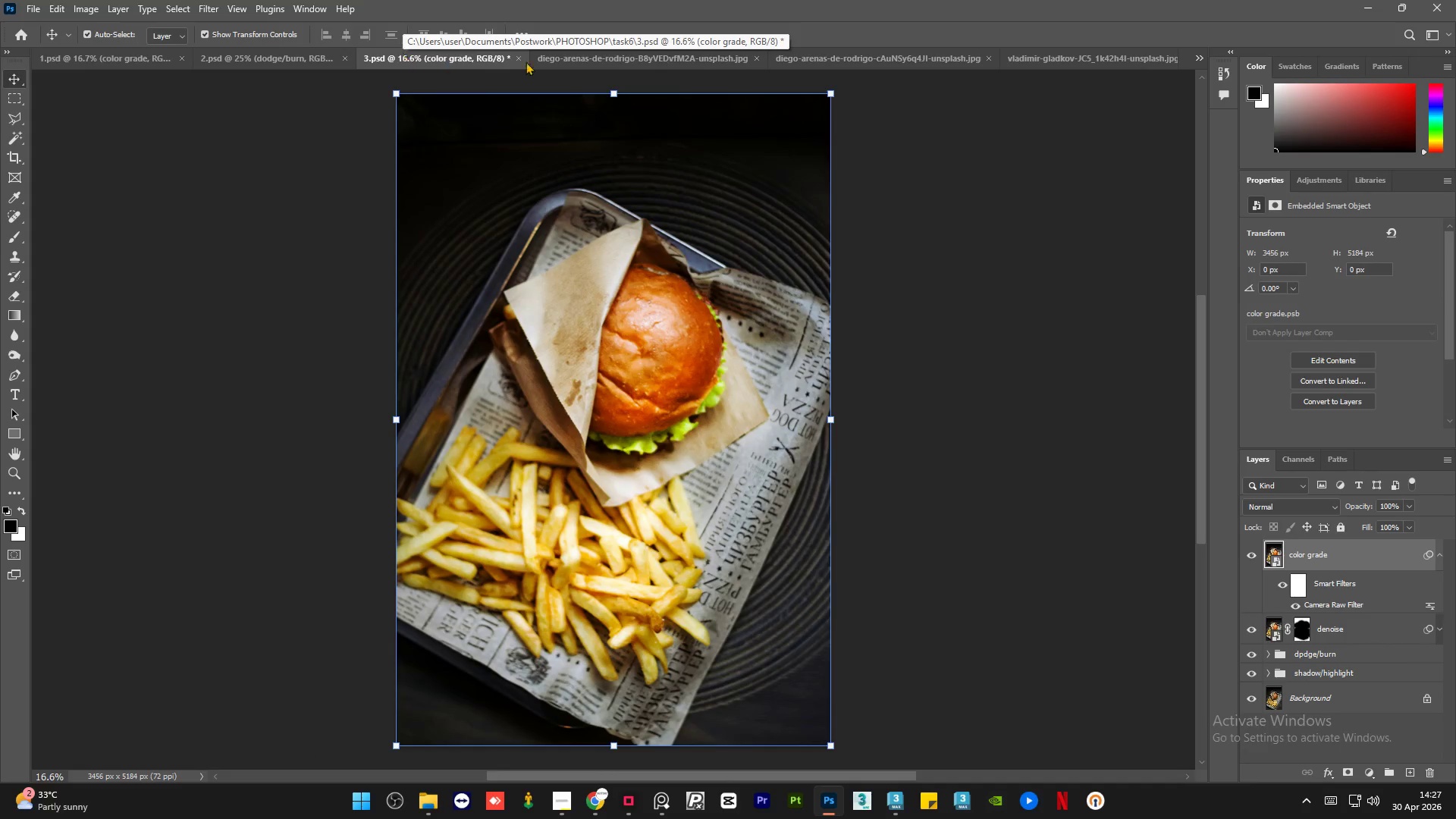 
left_click([592, 53])
 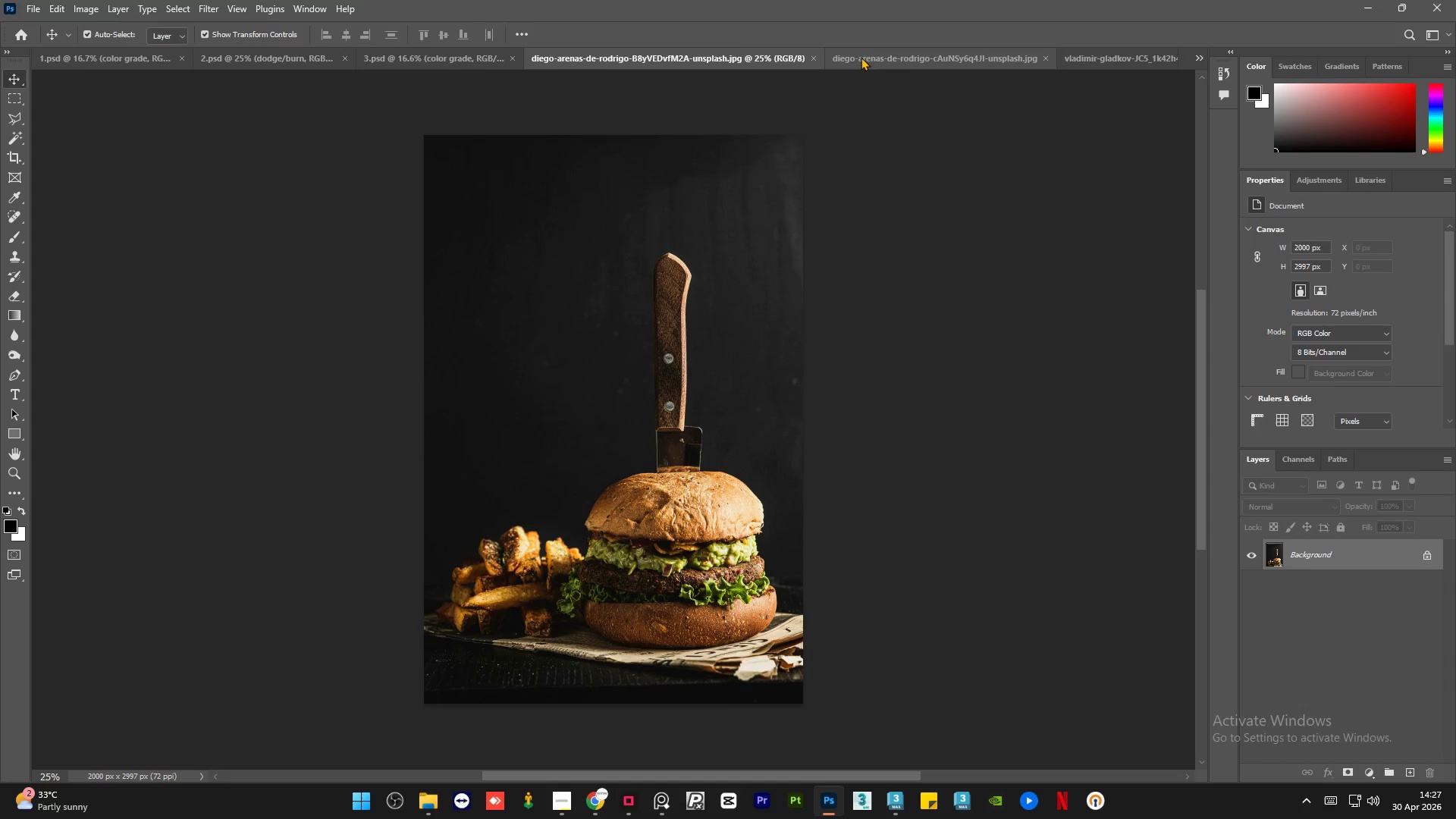 
left_click([866, 56])
 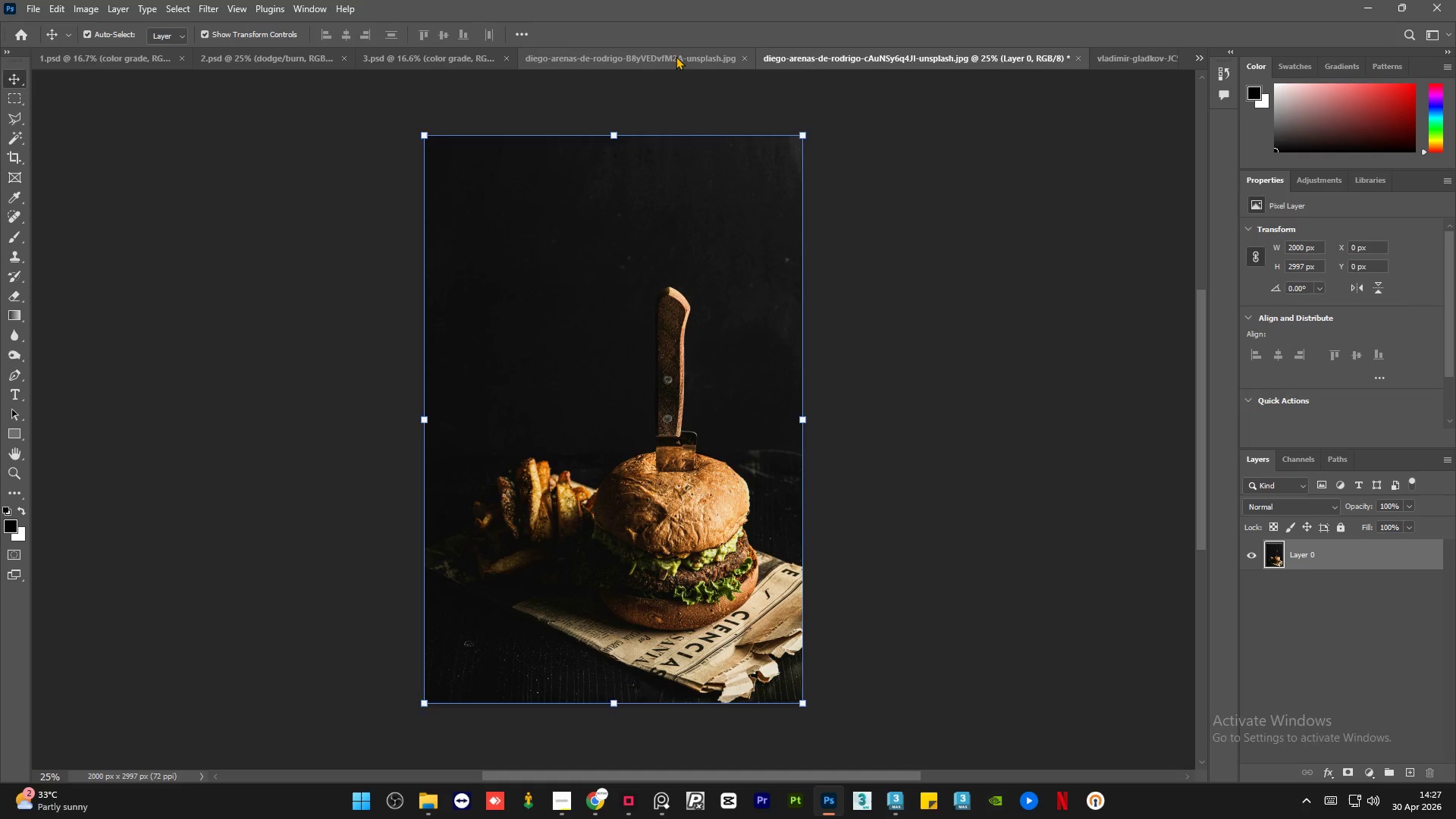 
left_click([675, 56])
 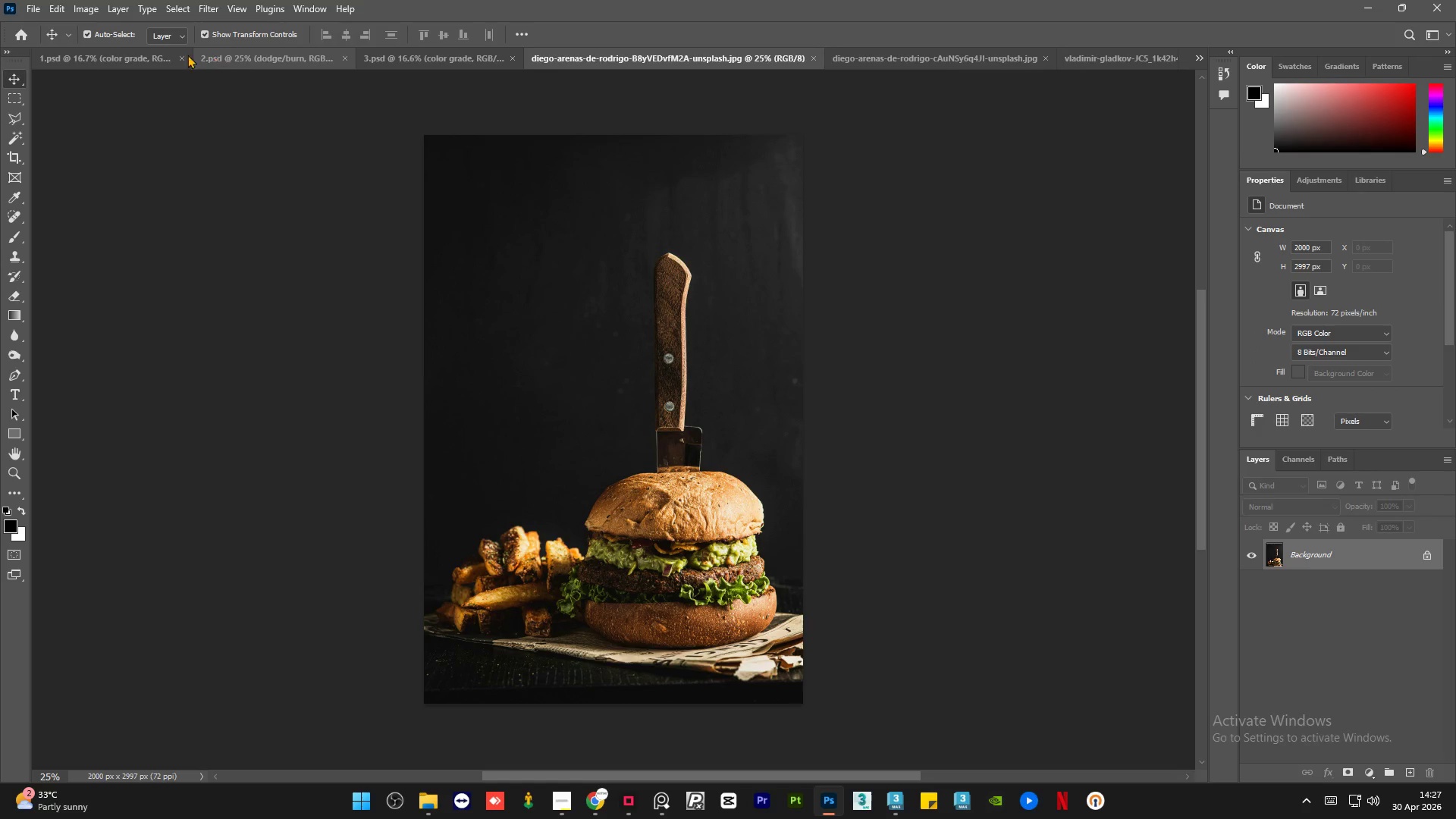 
left_click([133, 60])
 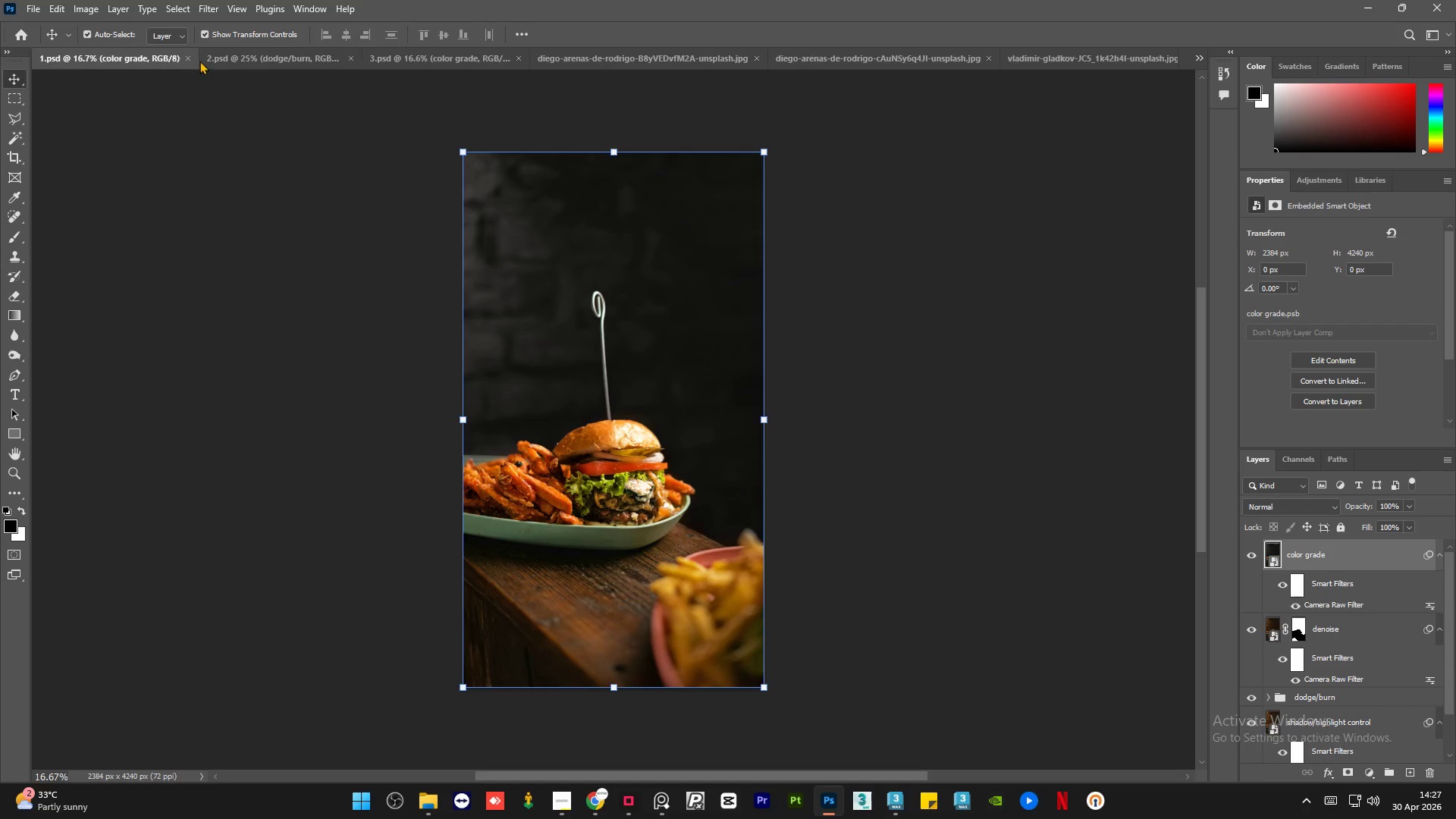 
left_click([253, 61])
 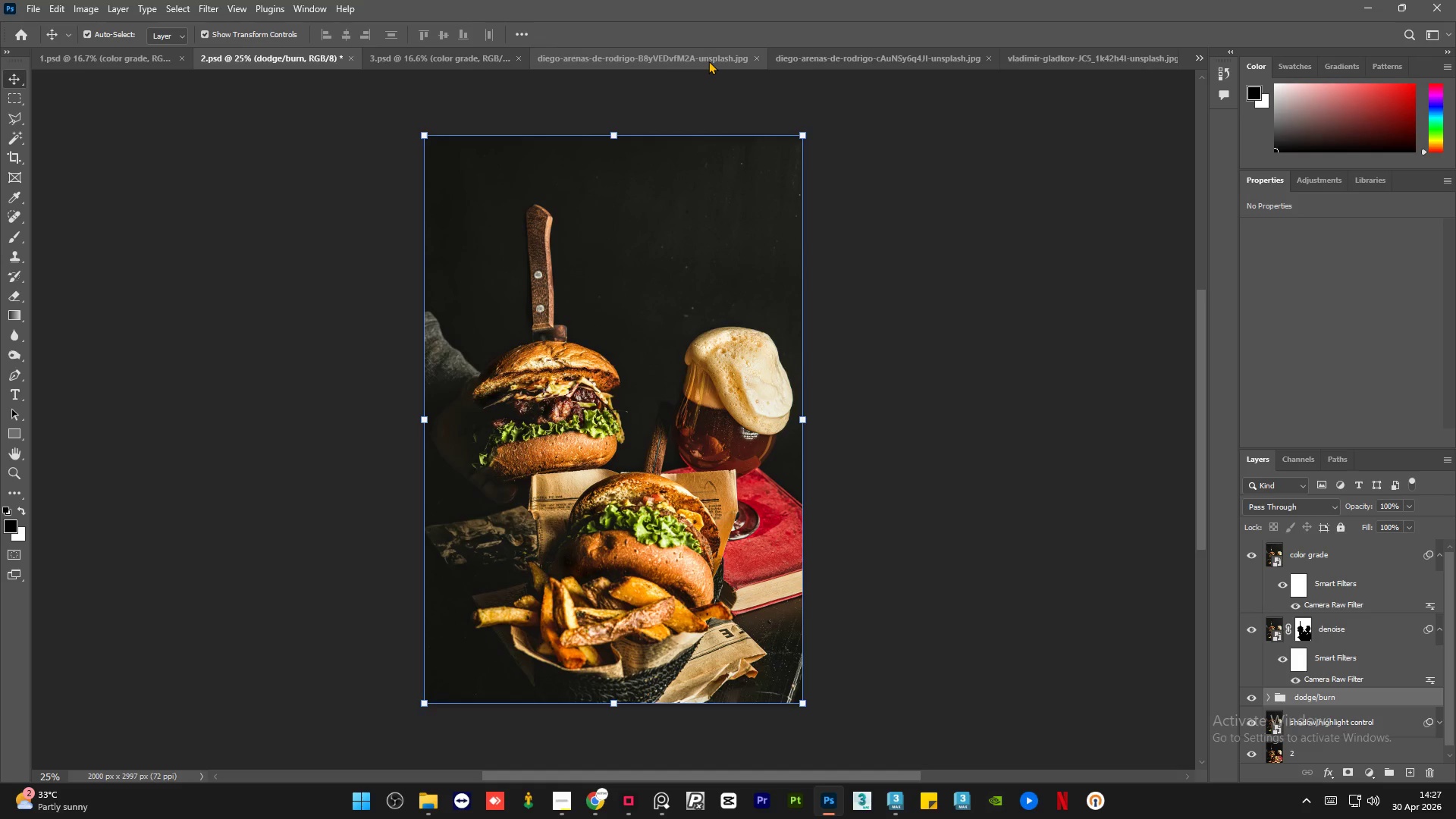 
wait(21.09)
 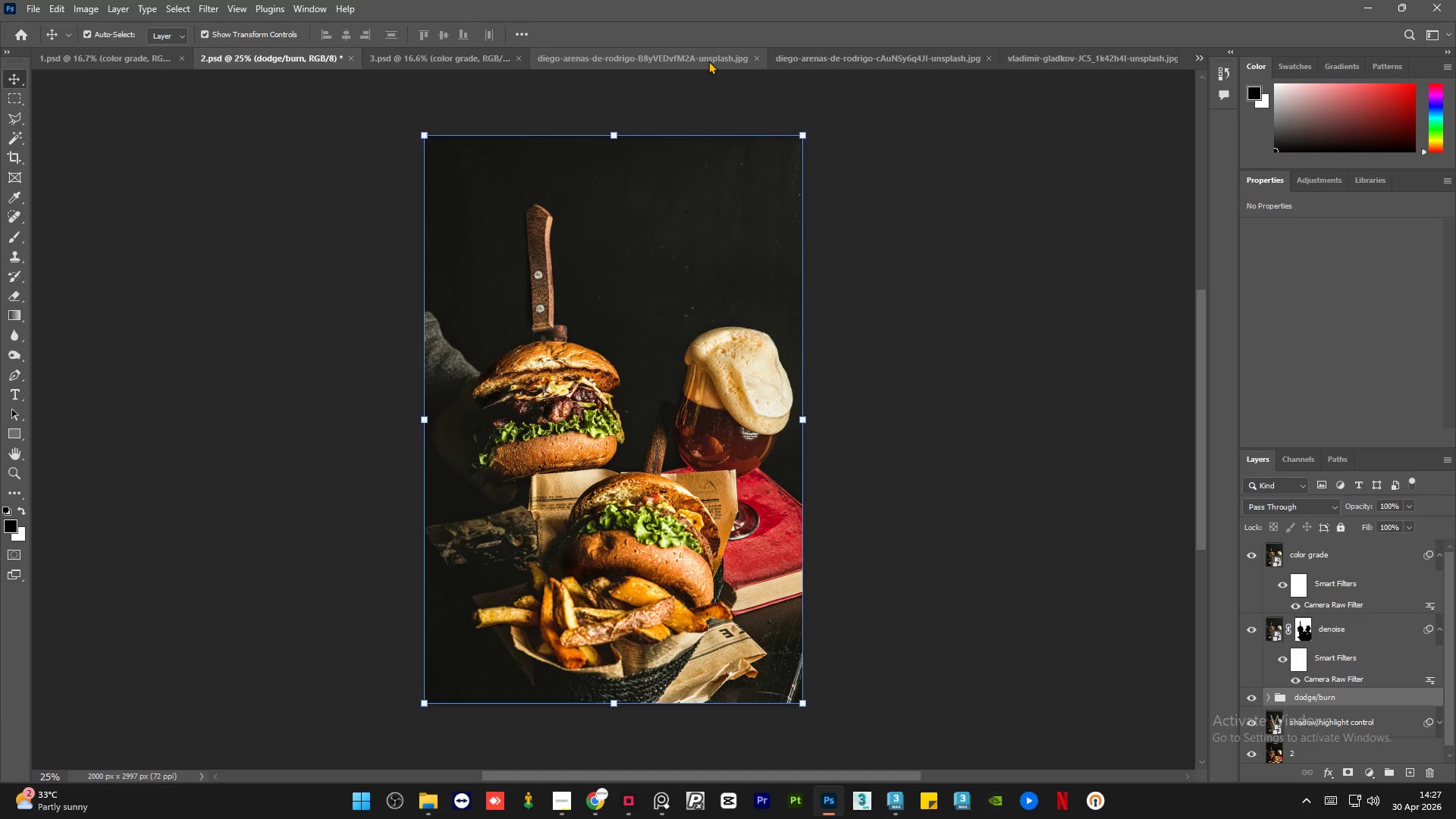 
scroll: coordinate [743, 309], scroll_direction: down, amount: 2.0
 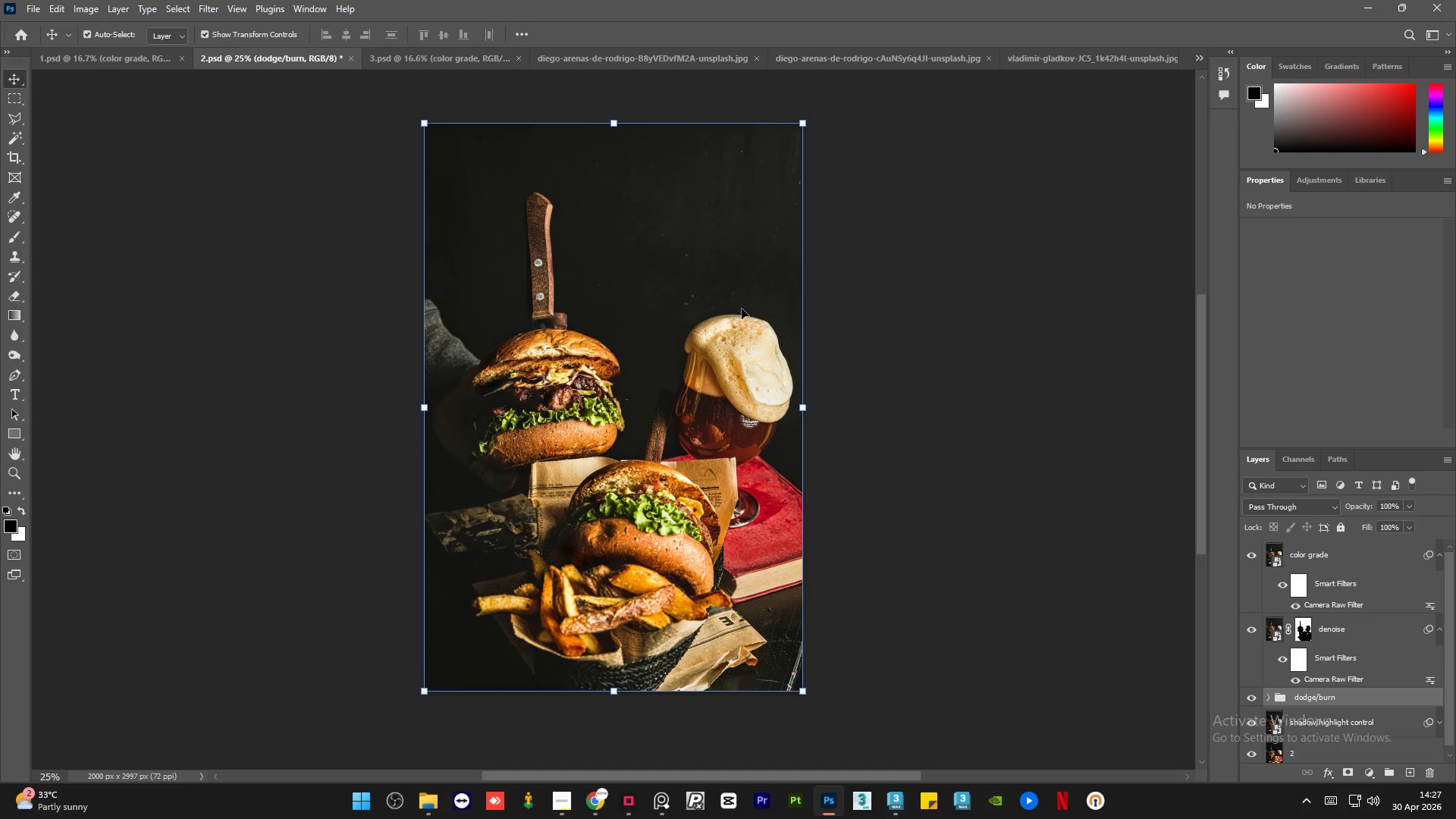 
scroll: coordinate [742, 309], scroll_direction: up, amount: 3.0
 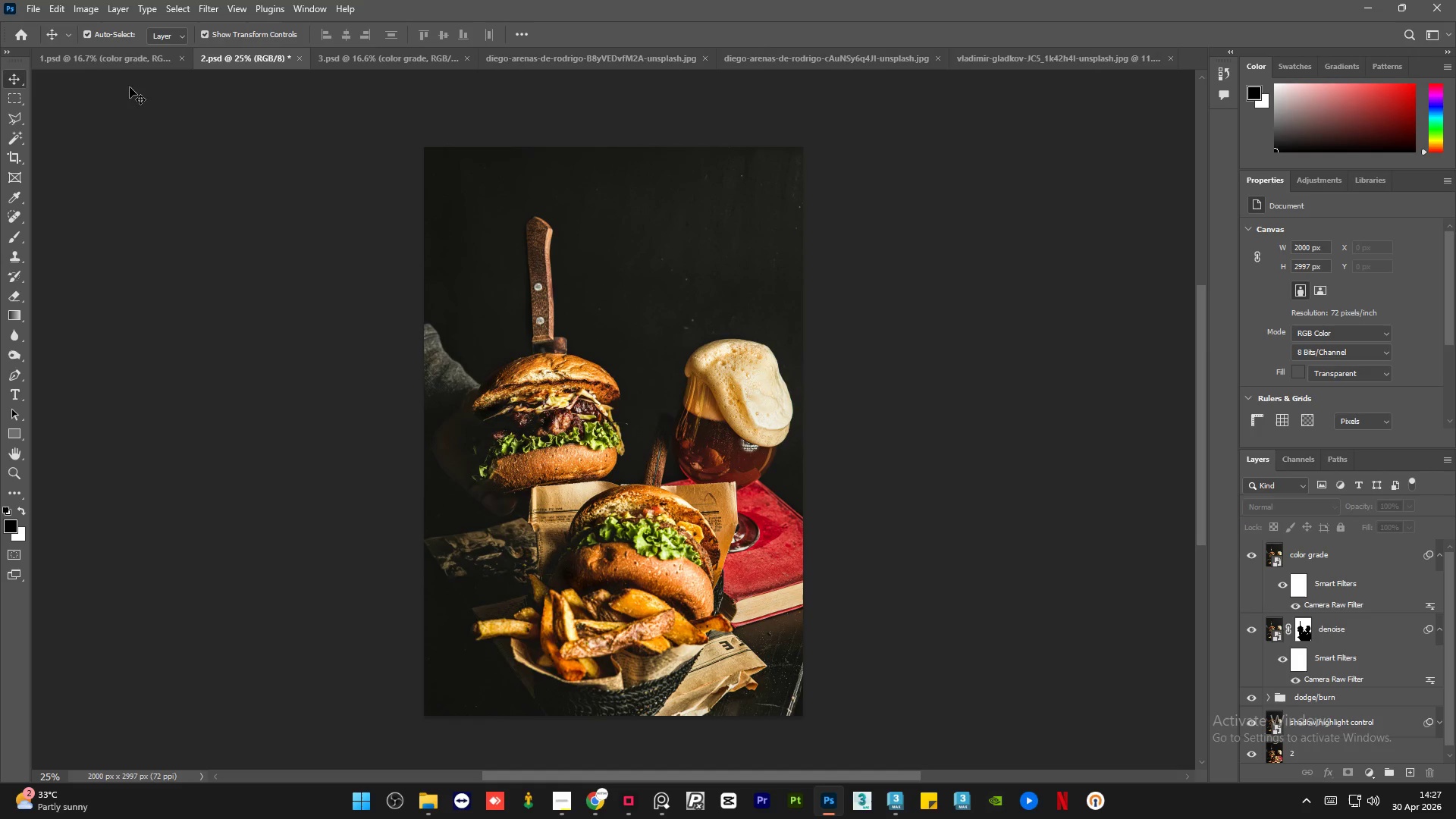 
left_click([134, 62])
 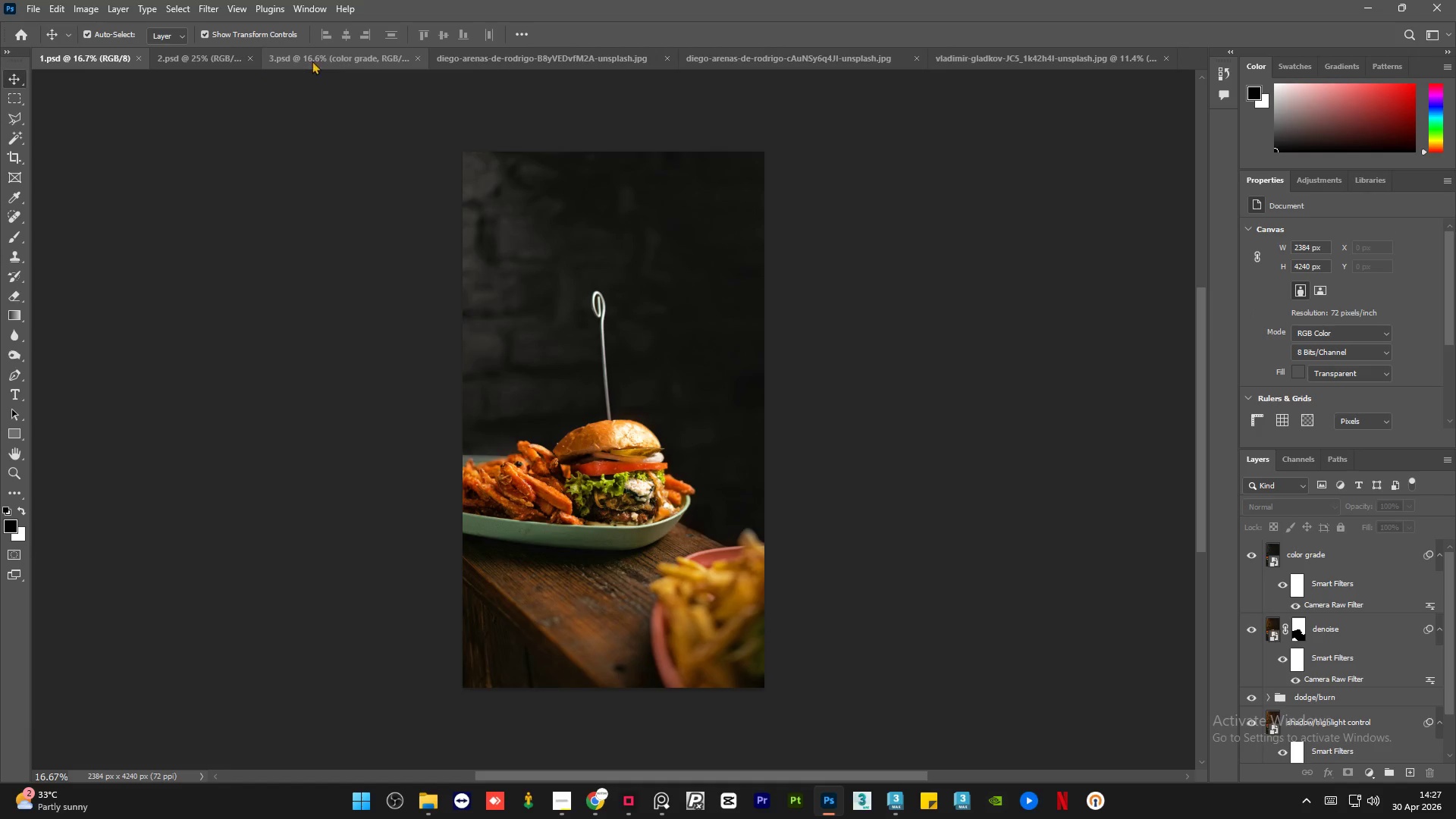 
left_click([368, 61])
 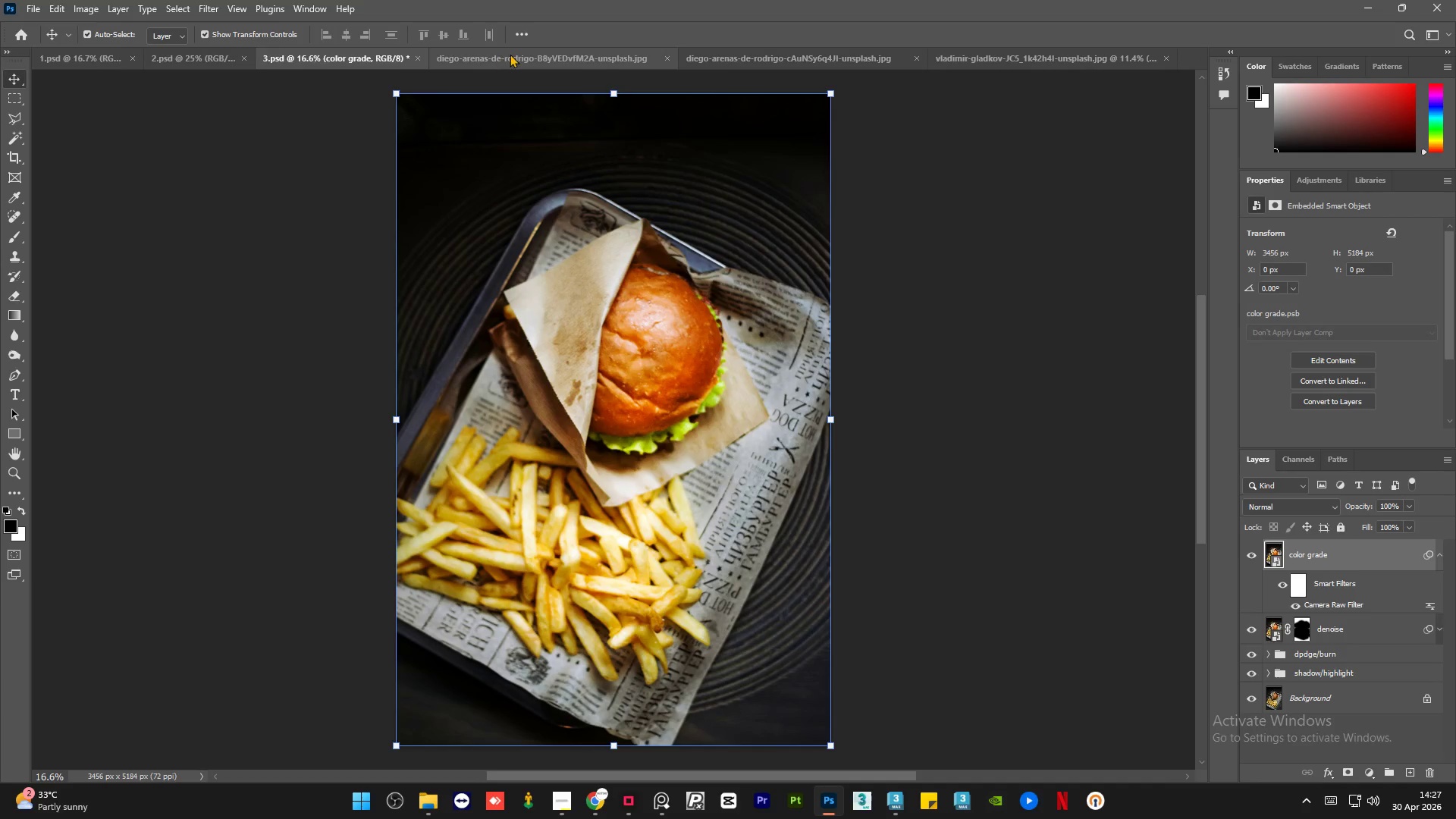 
left_click([510, 54])
 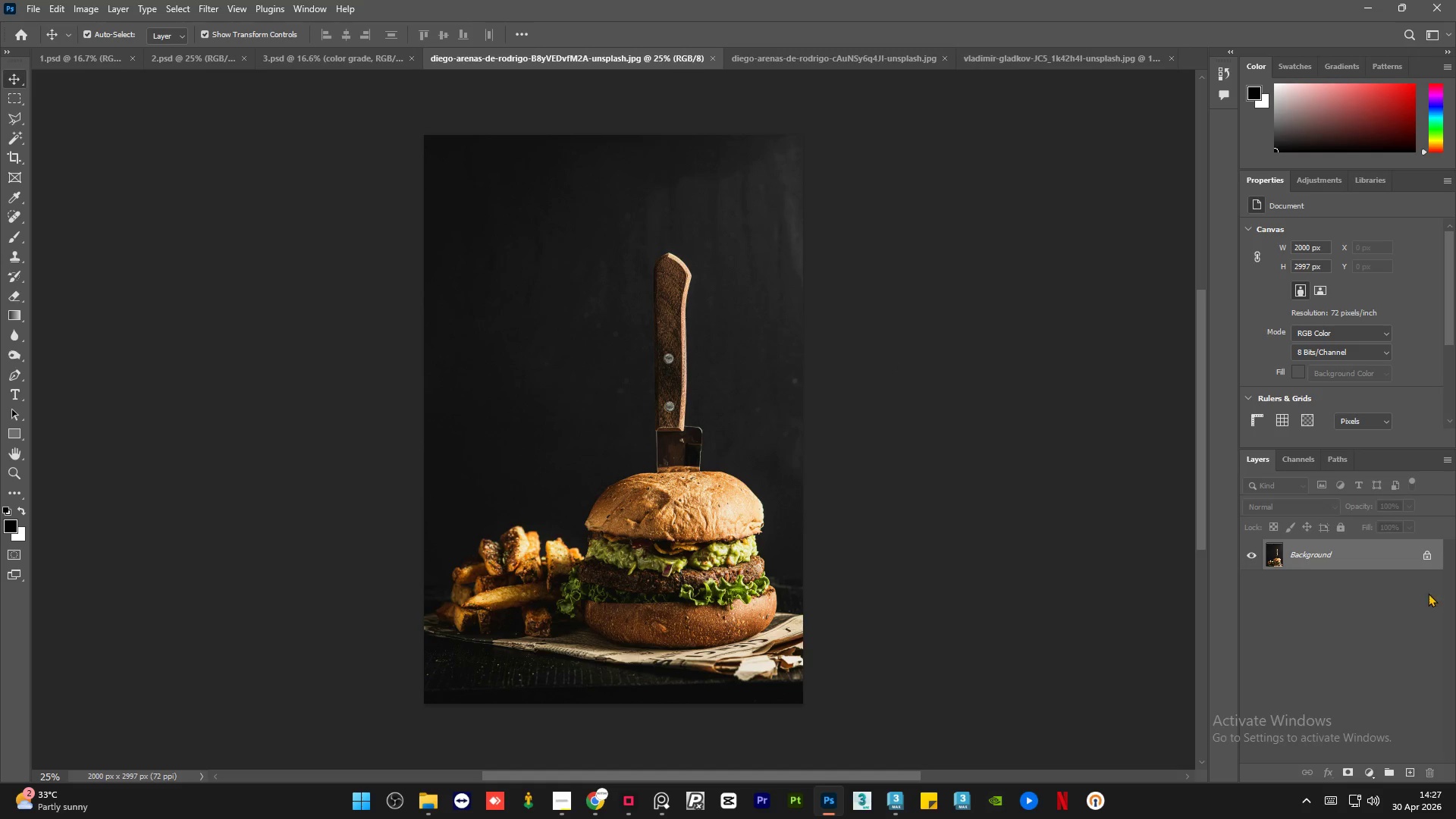 
left_click([1353, 556])
 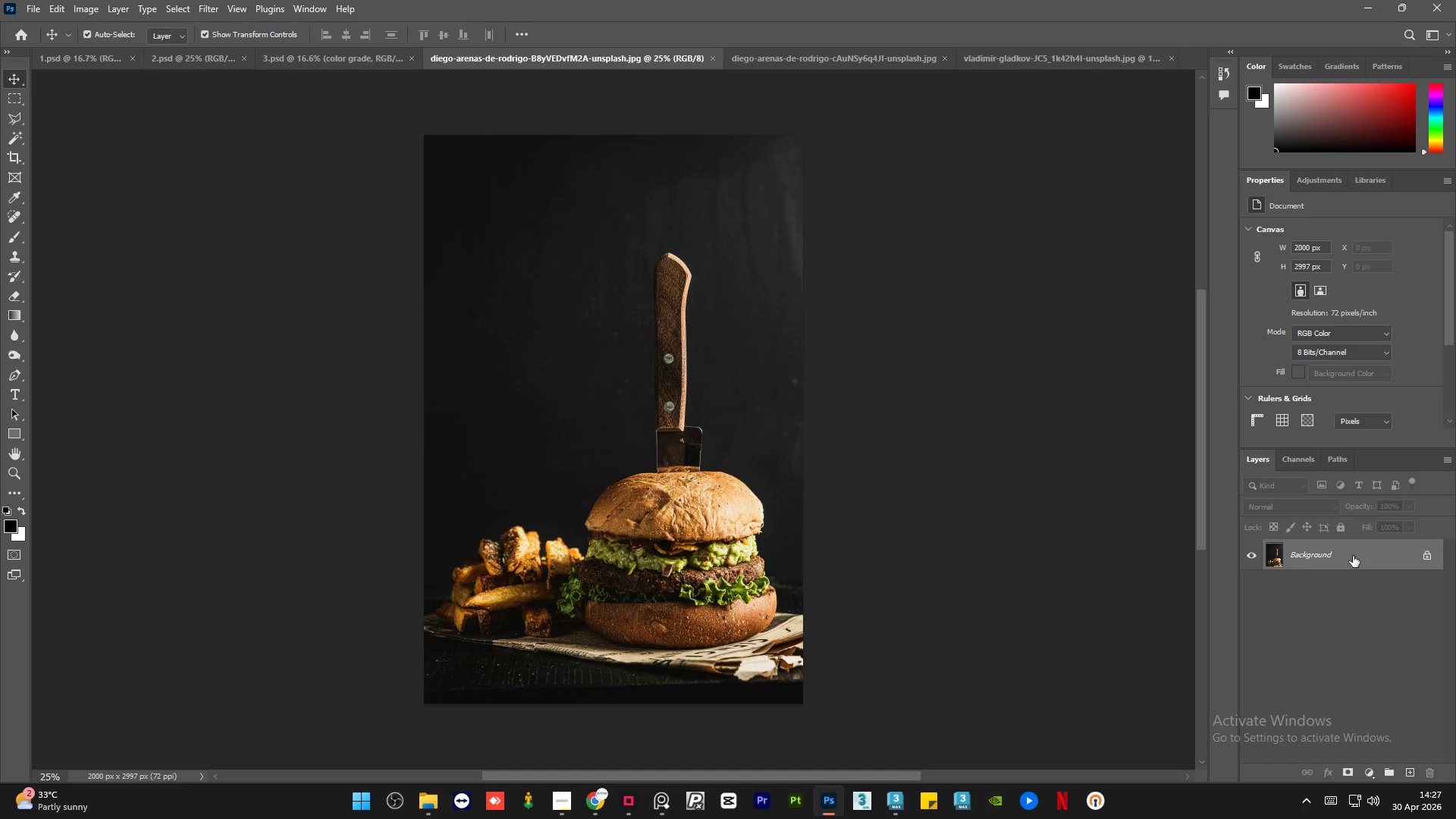 
key(Control+J)
 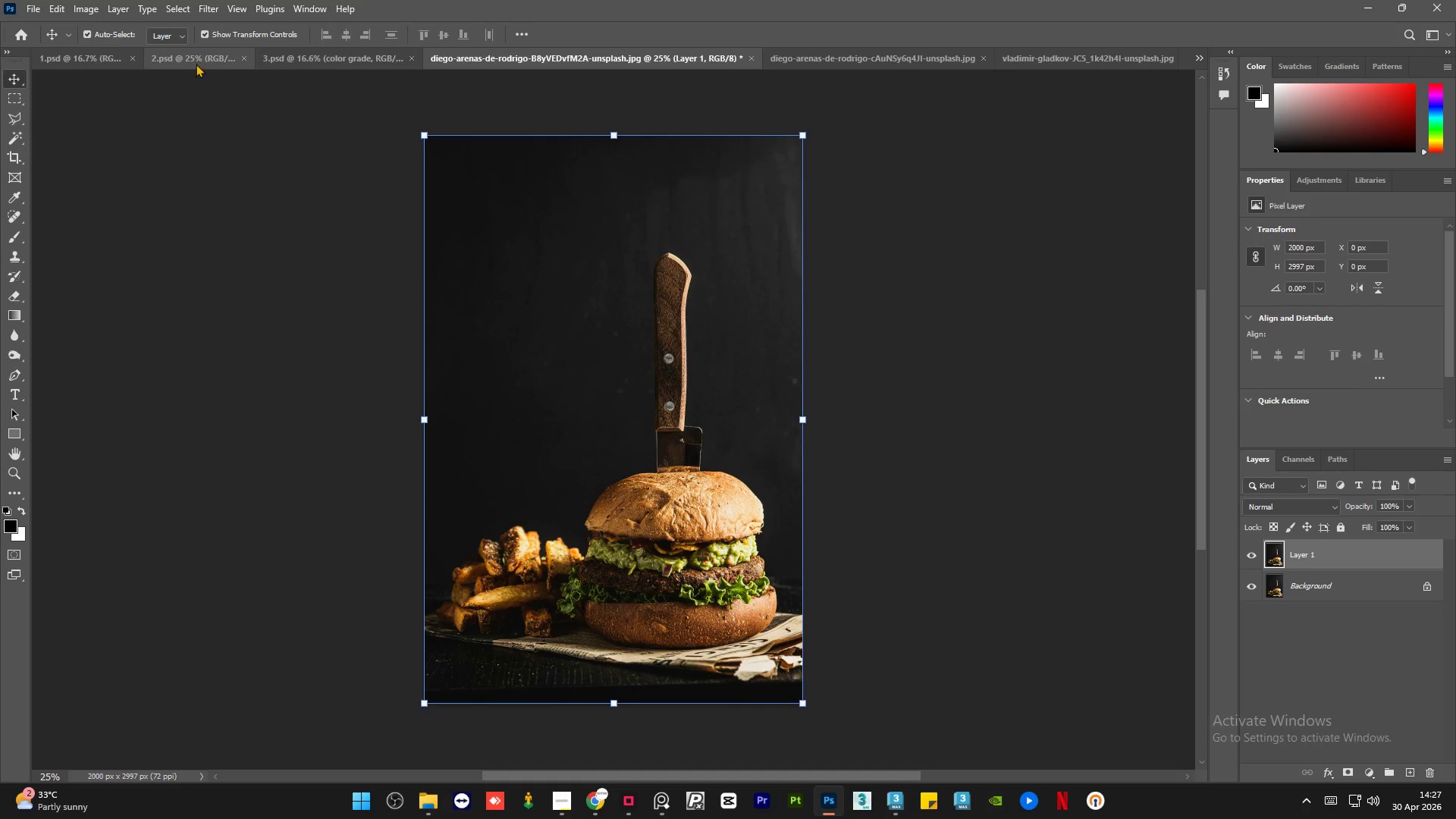 
left_click([187, 62])
 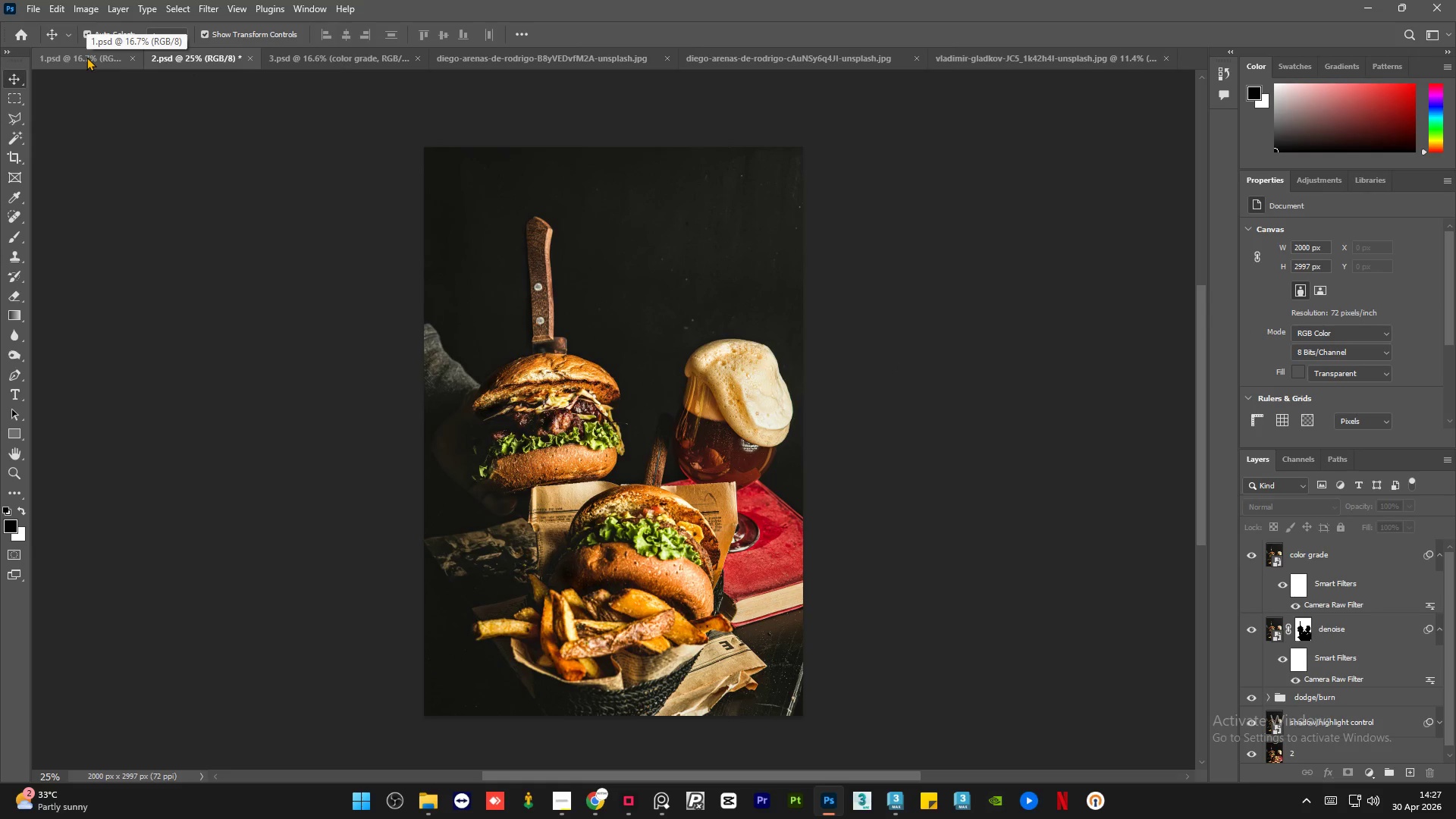 
left_click([86, 57])
 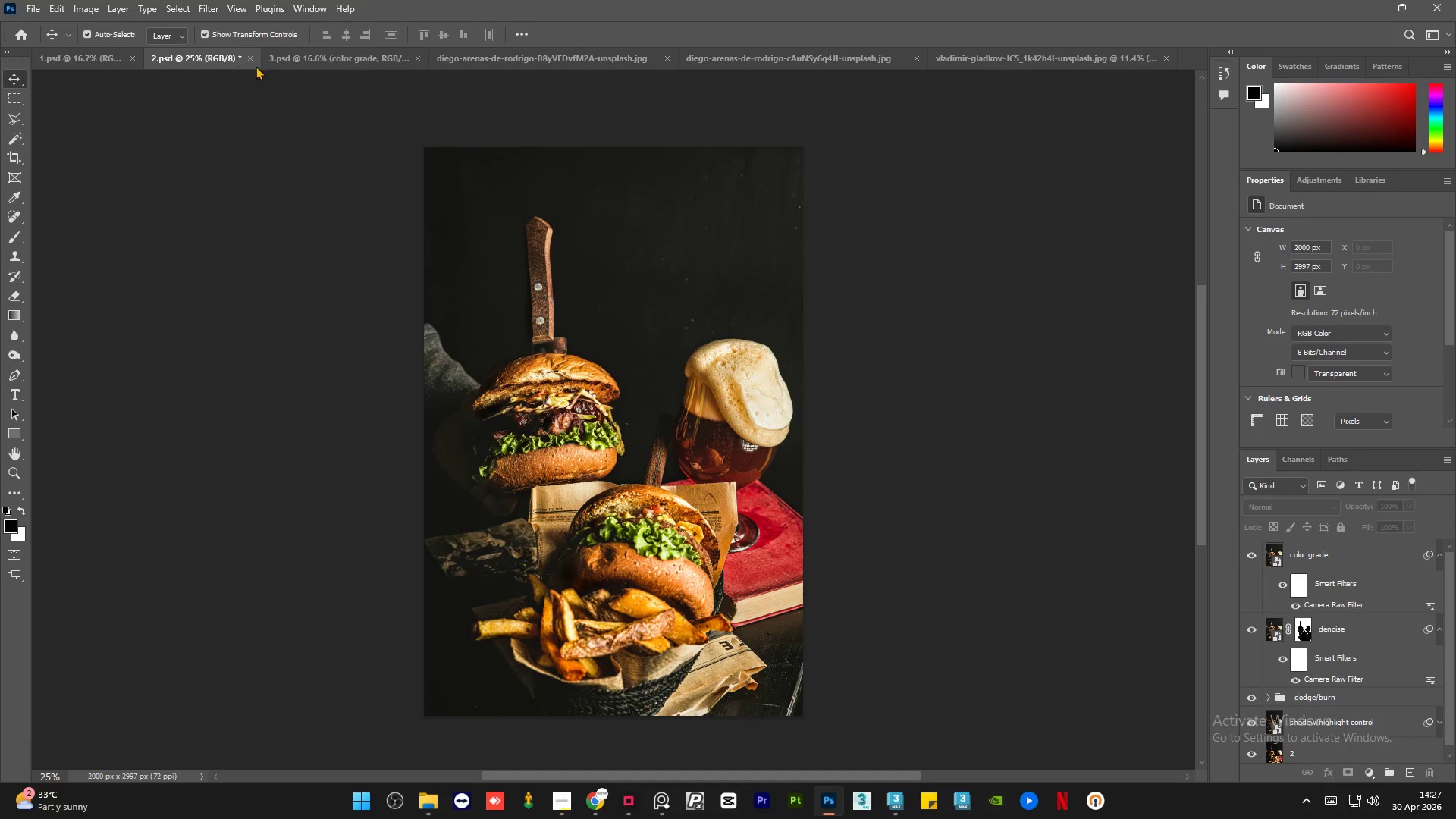 
left_click([309, 66])
 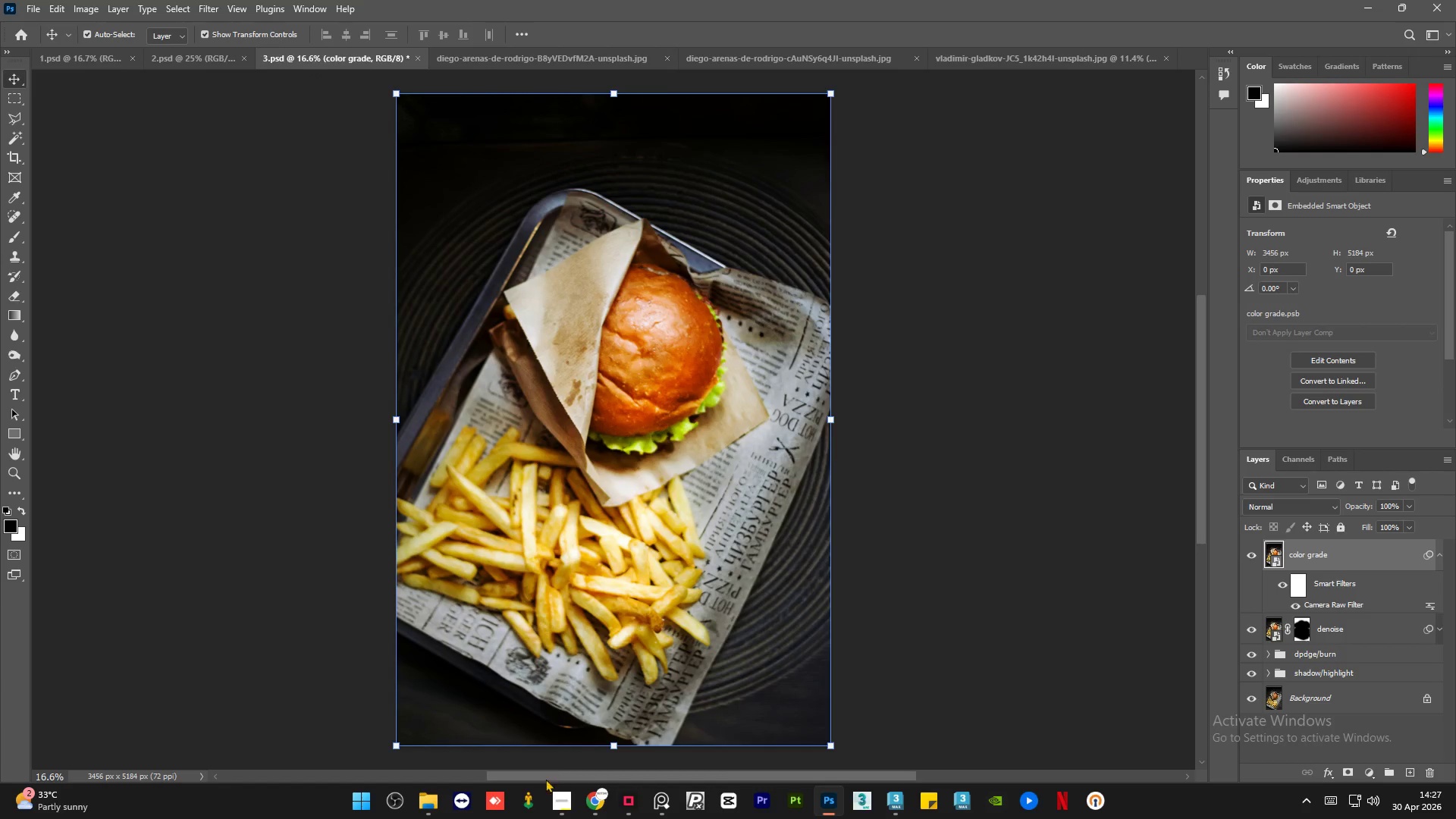 
left_click([551, 801])